 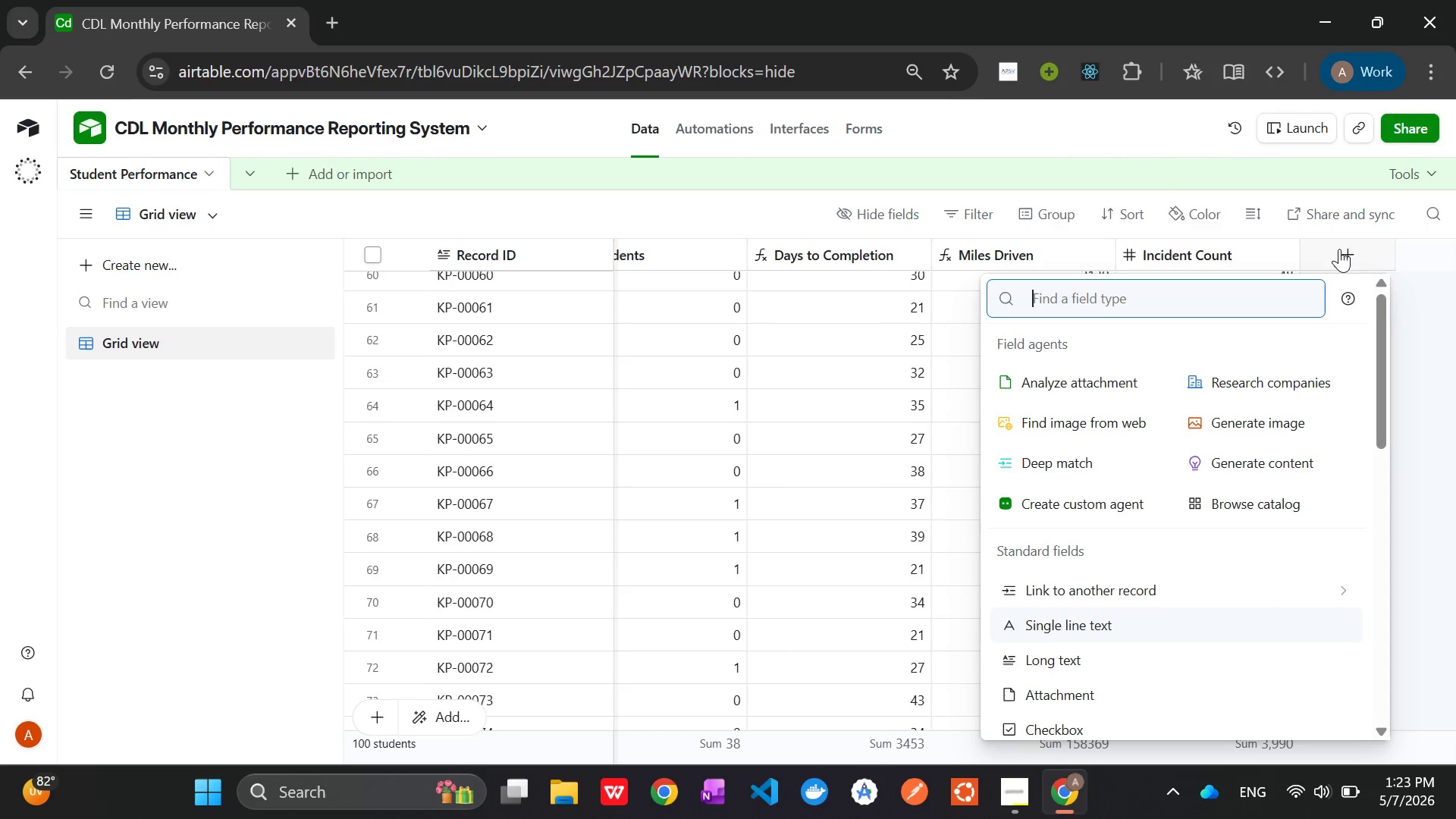 
type(for)
 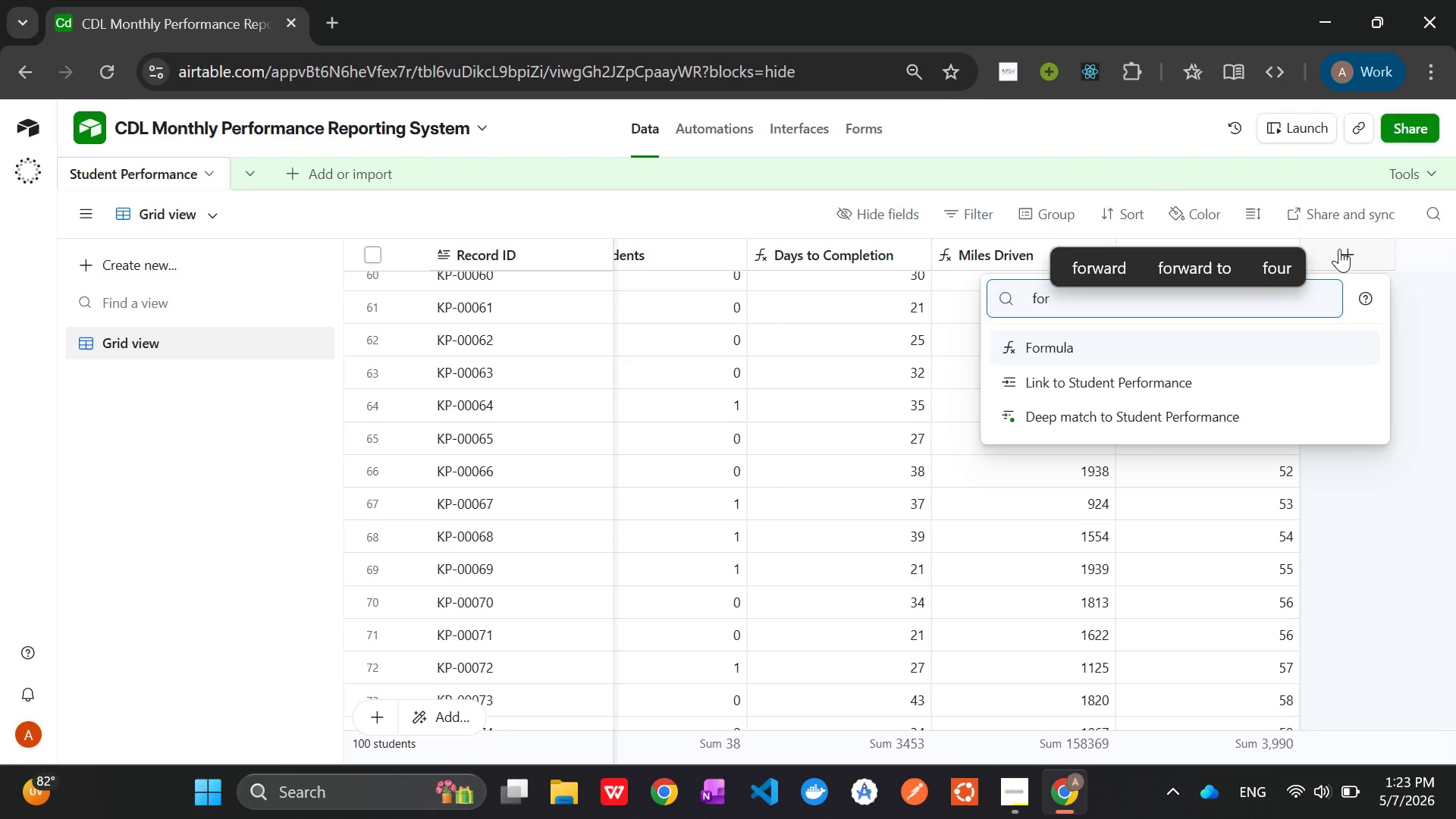 
key(Enter)
 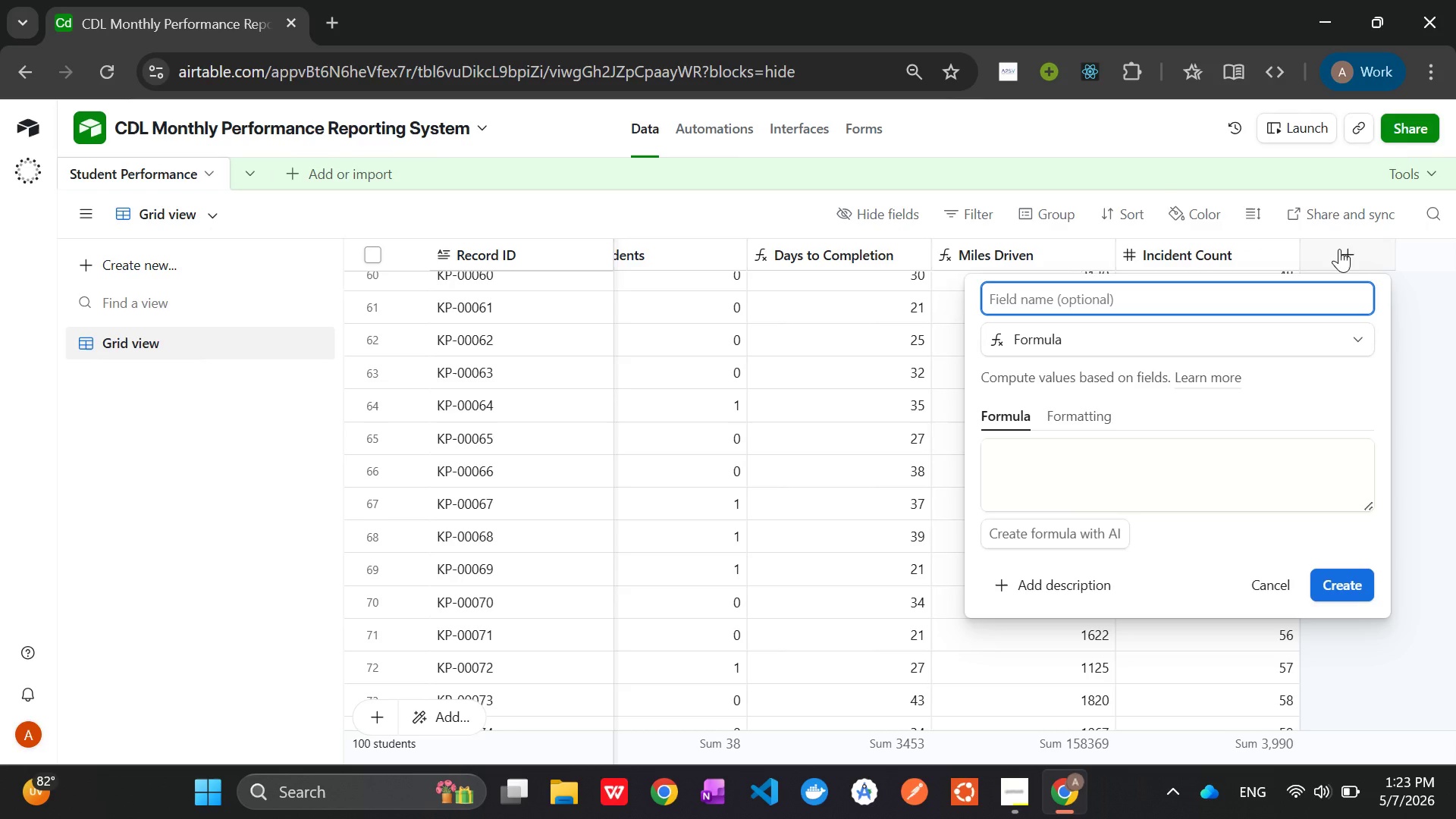 
wait(11.47)
 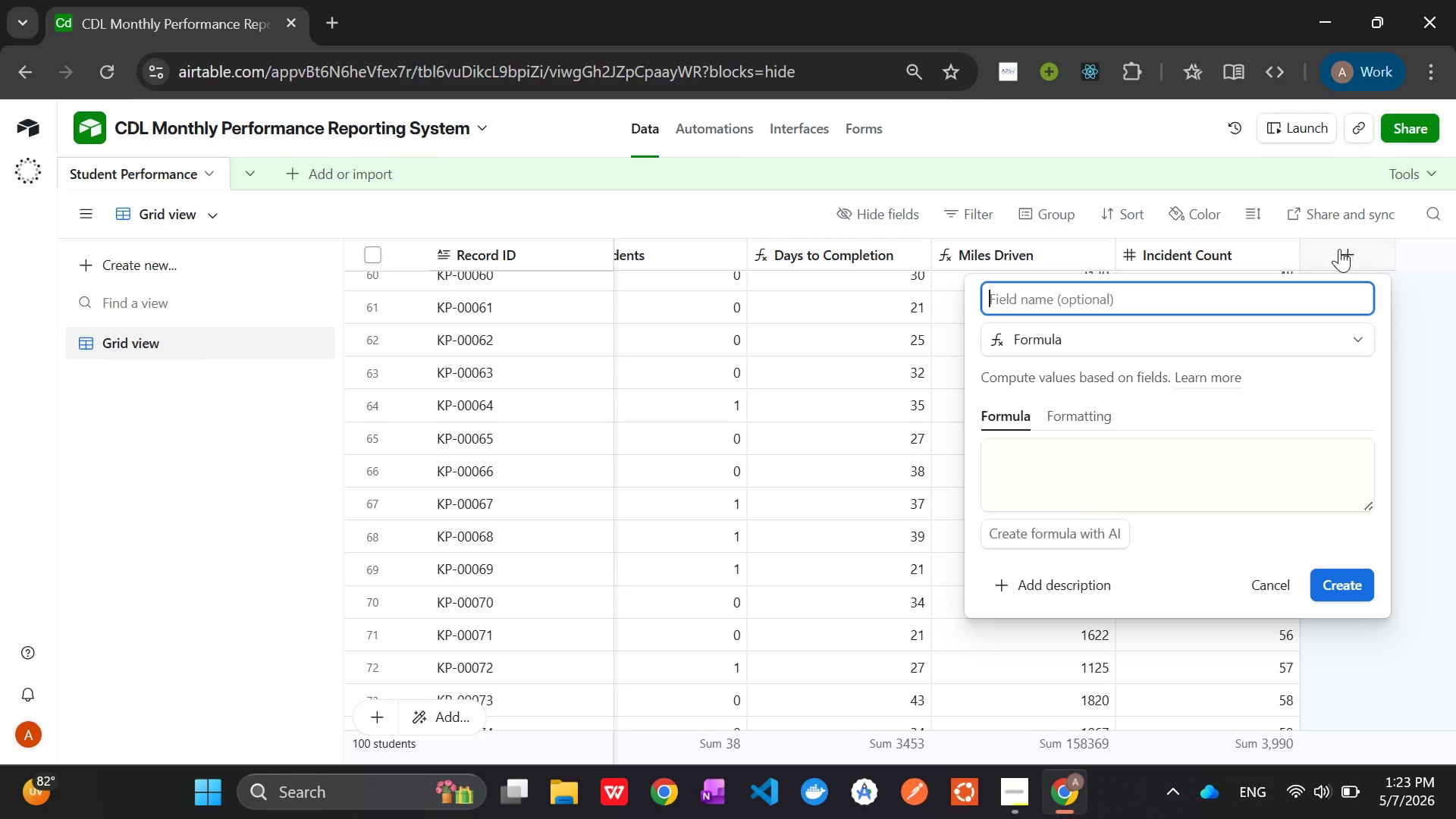 
type(Miles Per )
 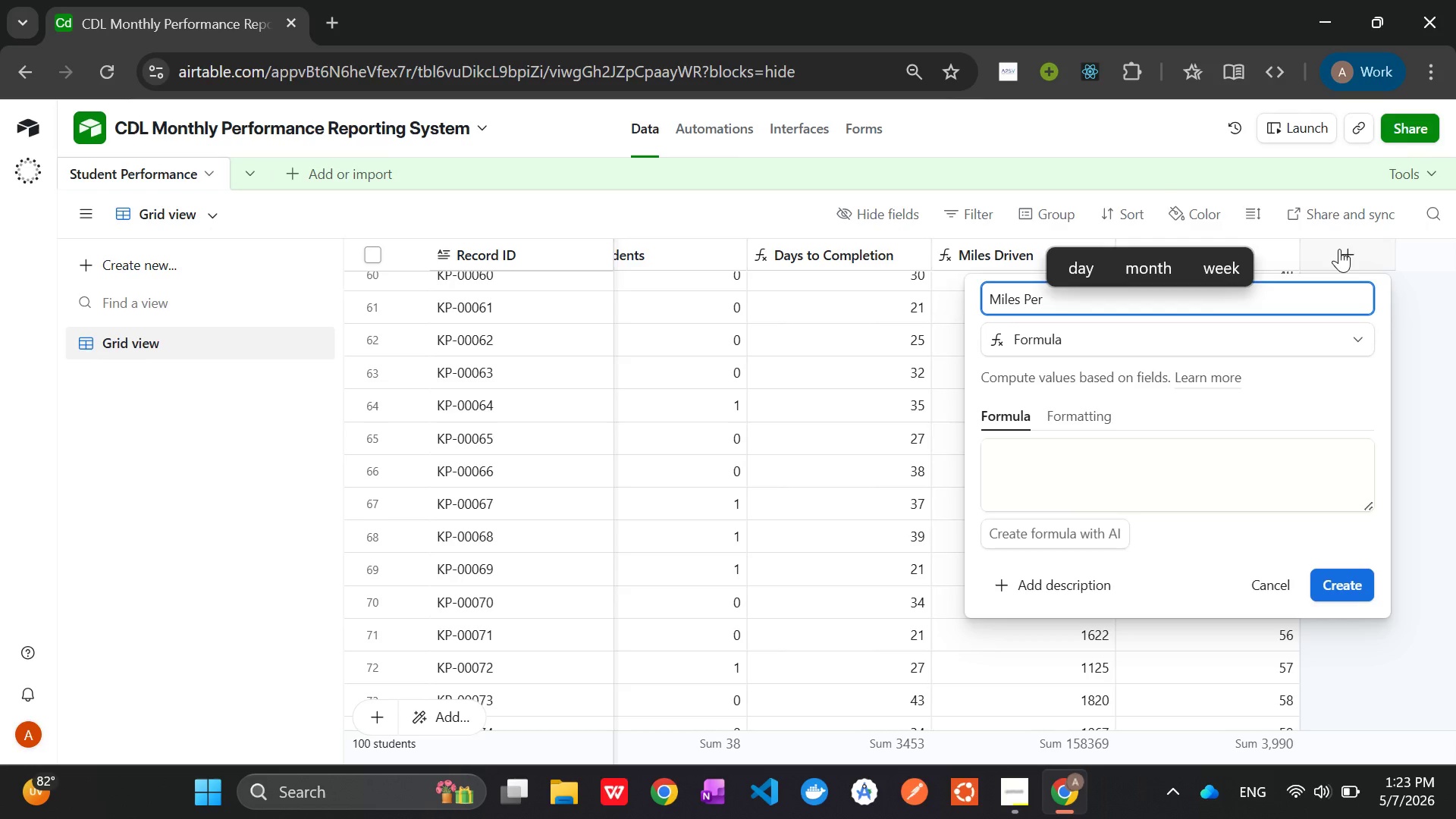 
wait(6.22)
 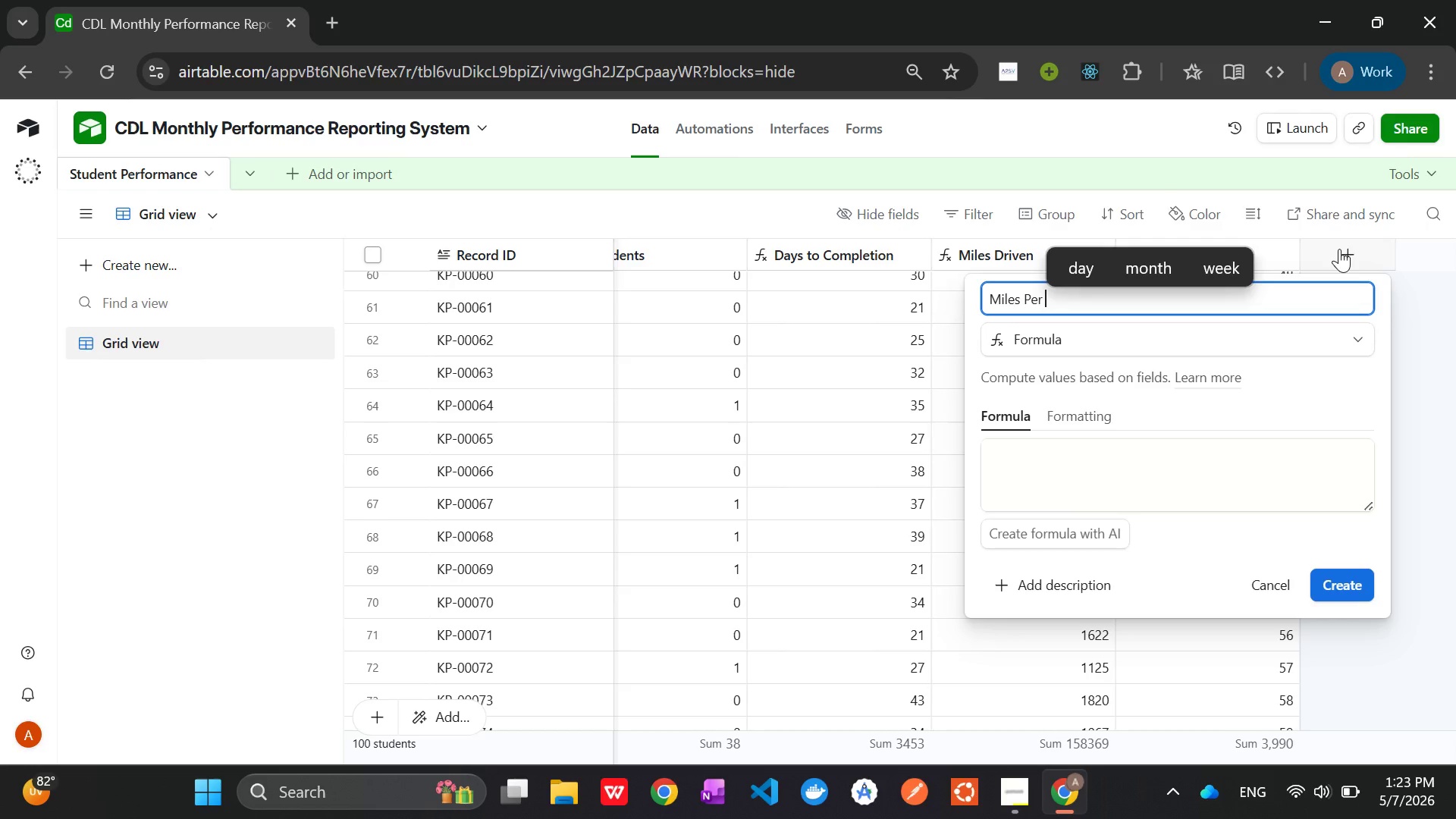 
type(Incident)
 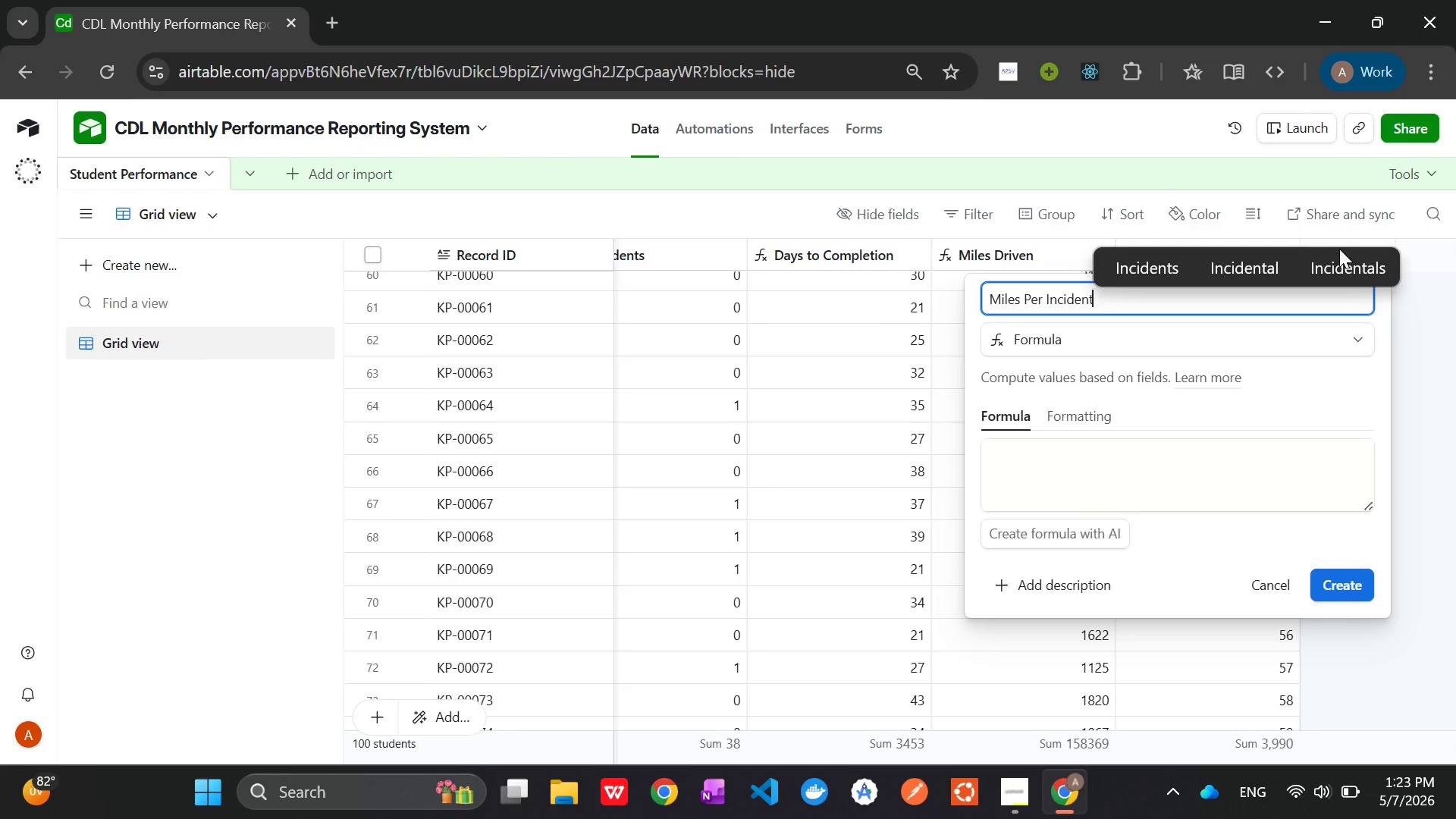 
wait(12.83)
 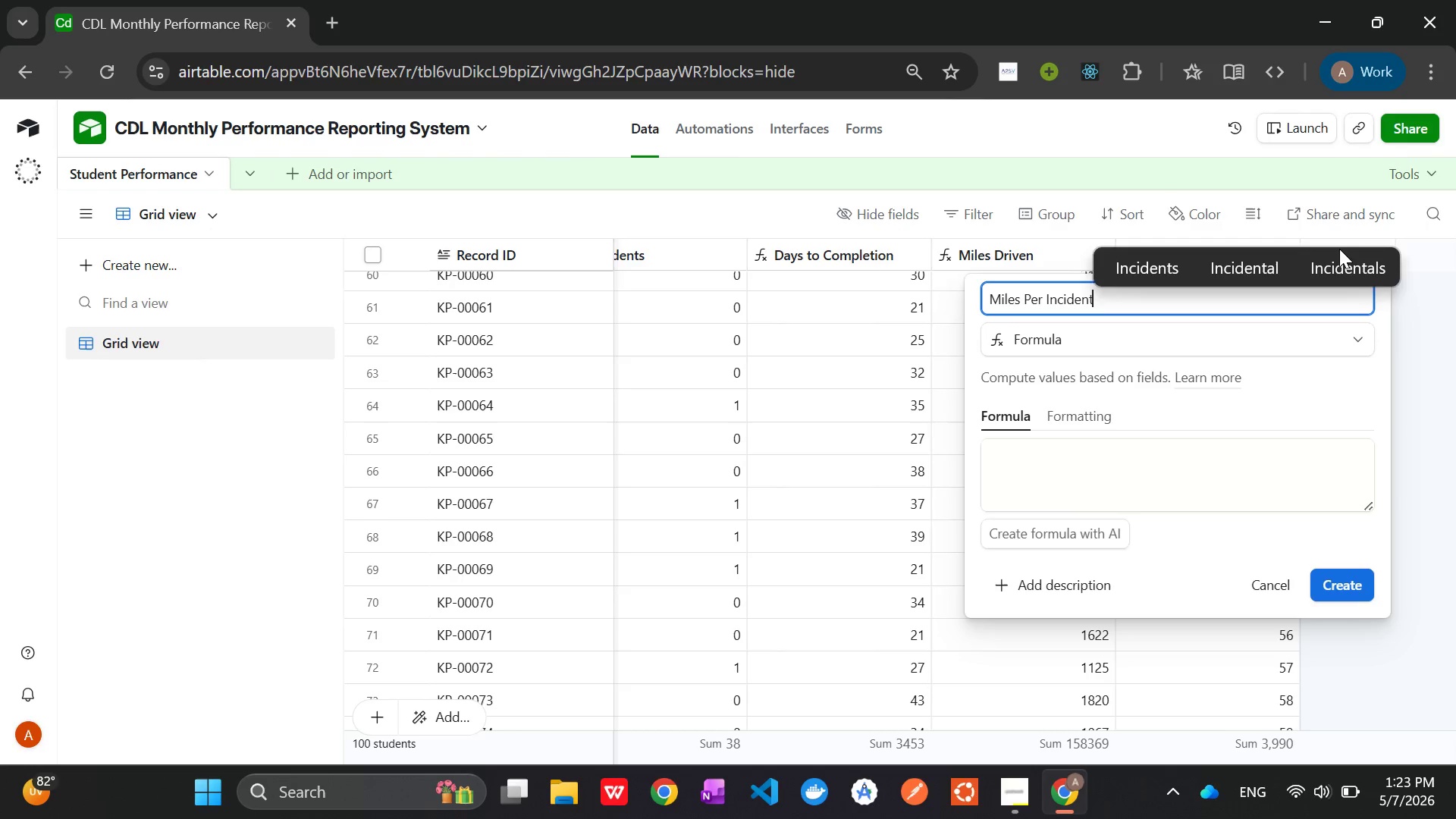 
left_click([1029, 453])
 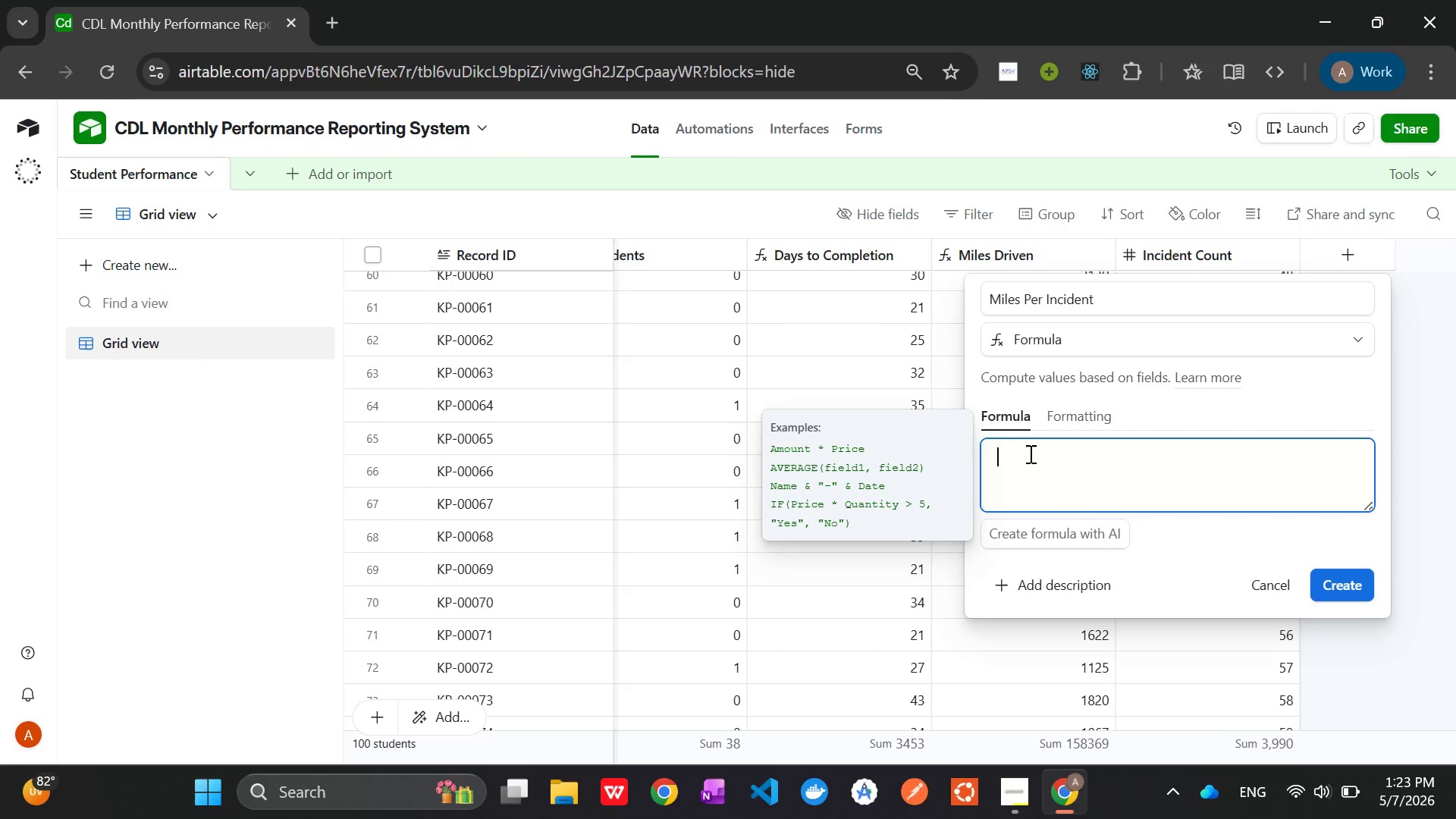 
type(IF()
 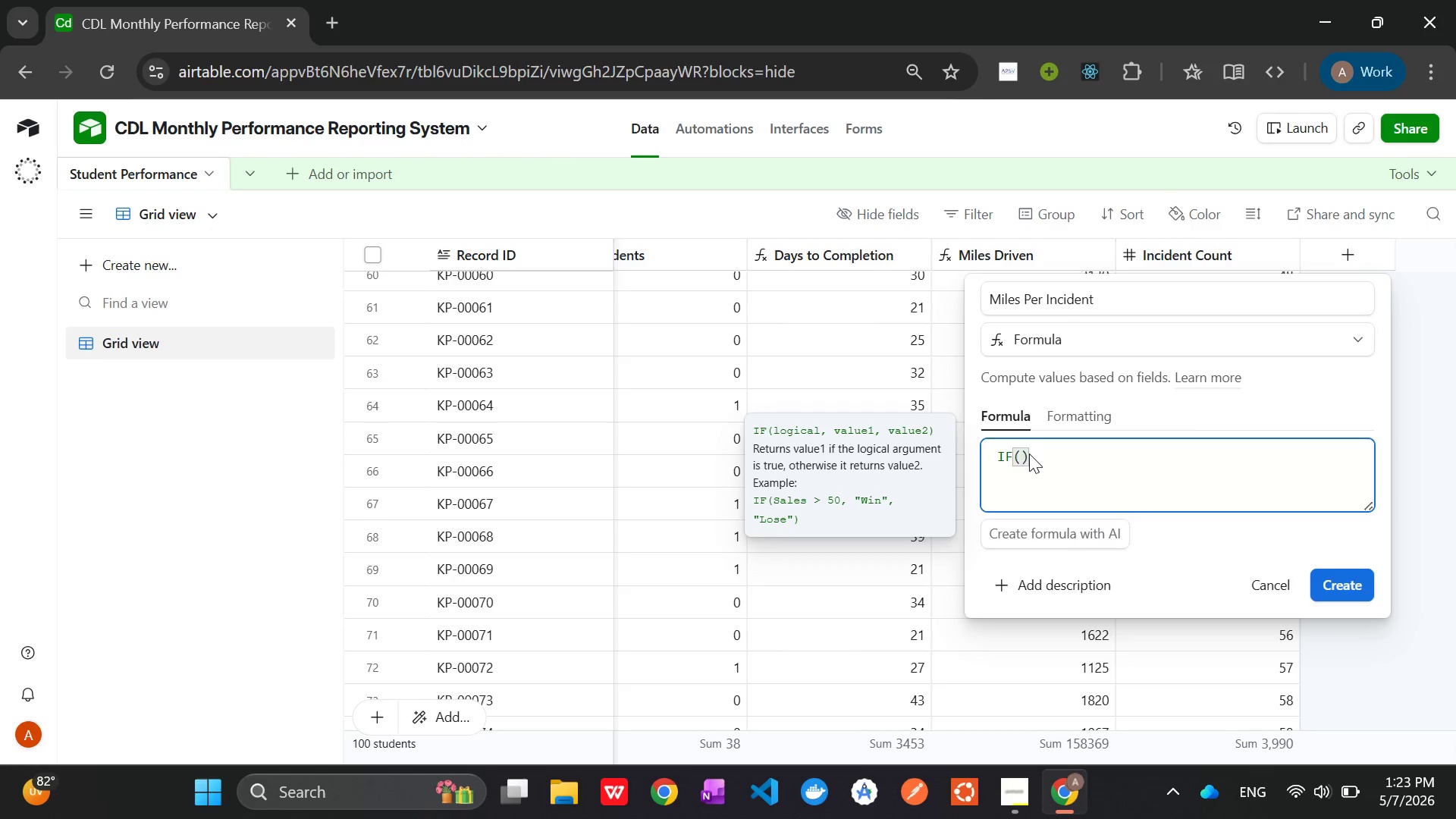 
key(Enter)
 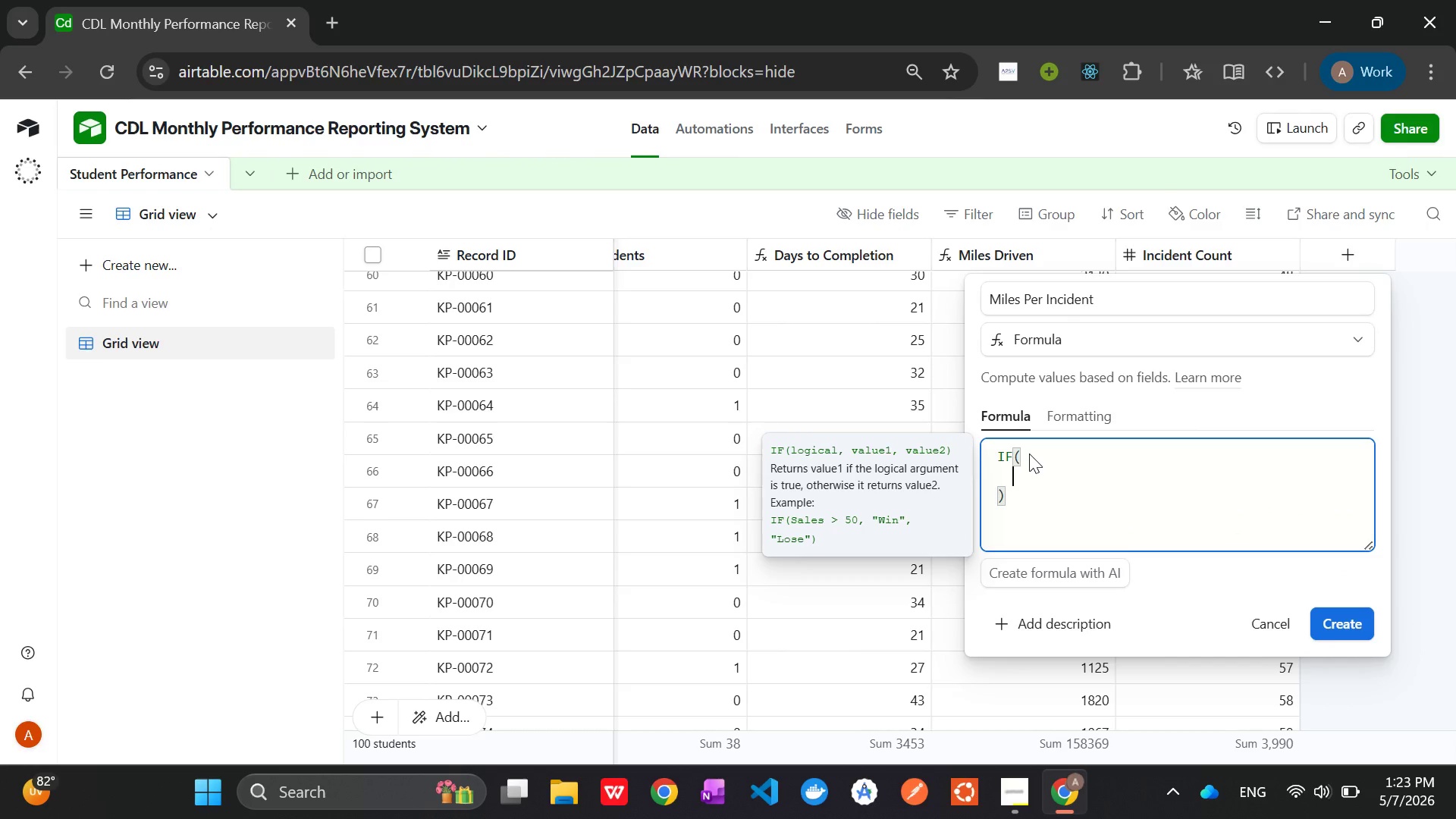 
type({Incide)
 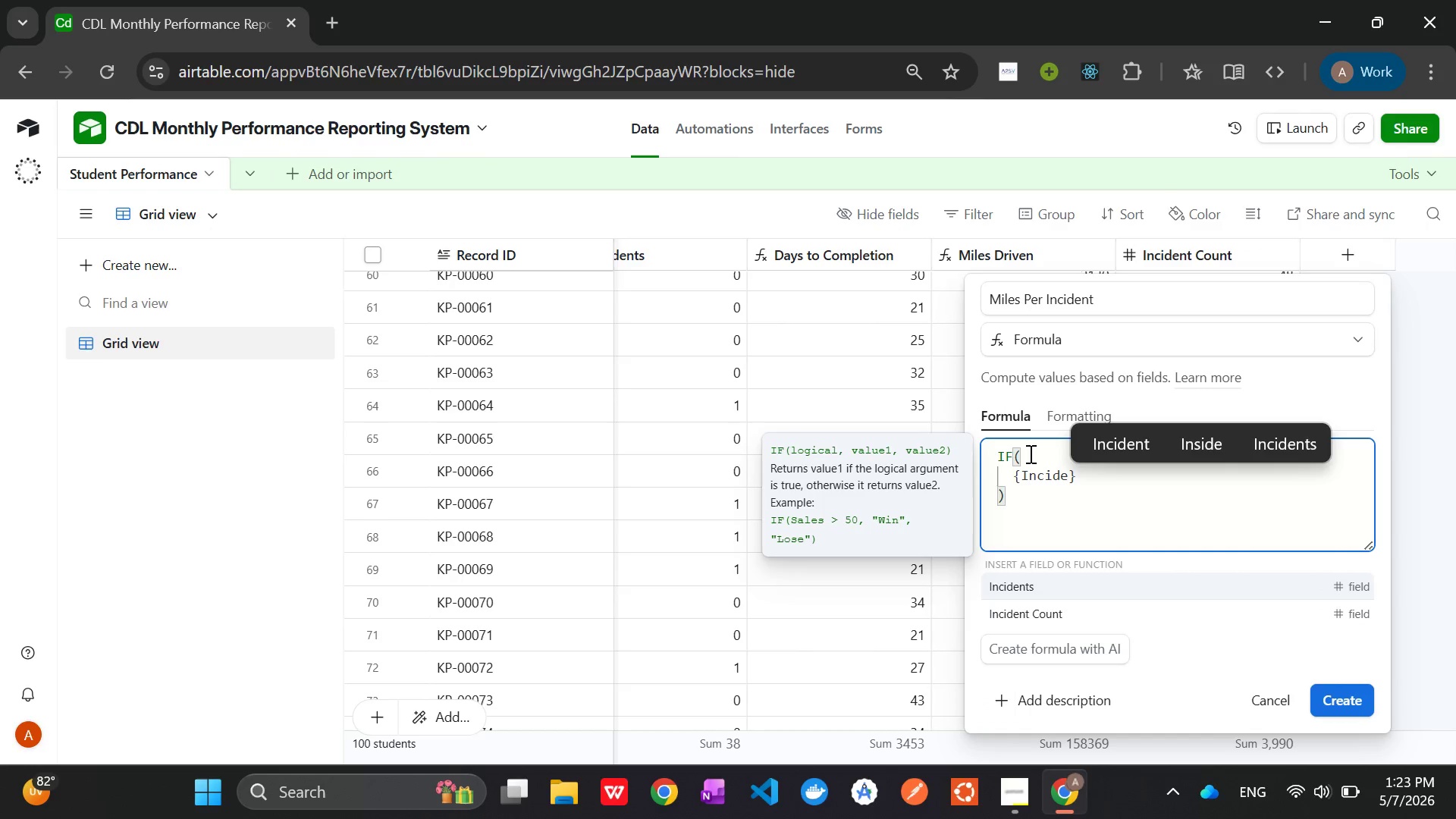 
key(ArrowDown)
 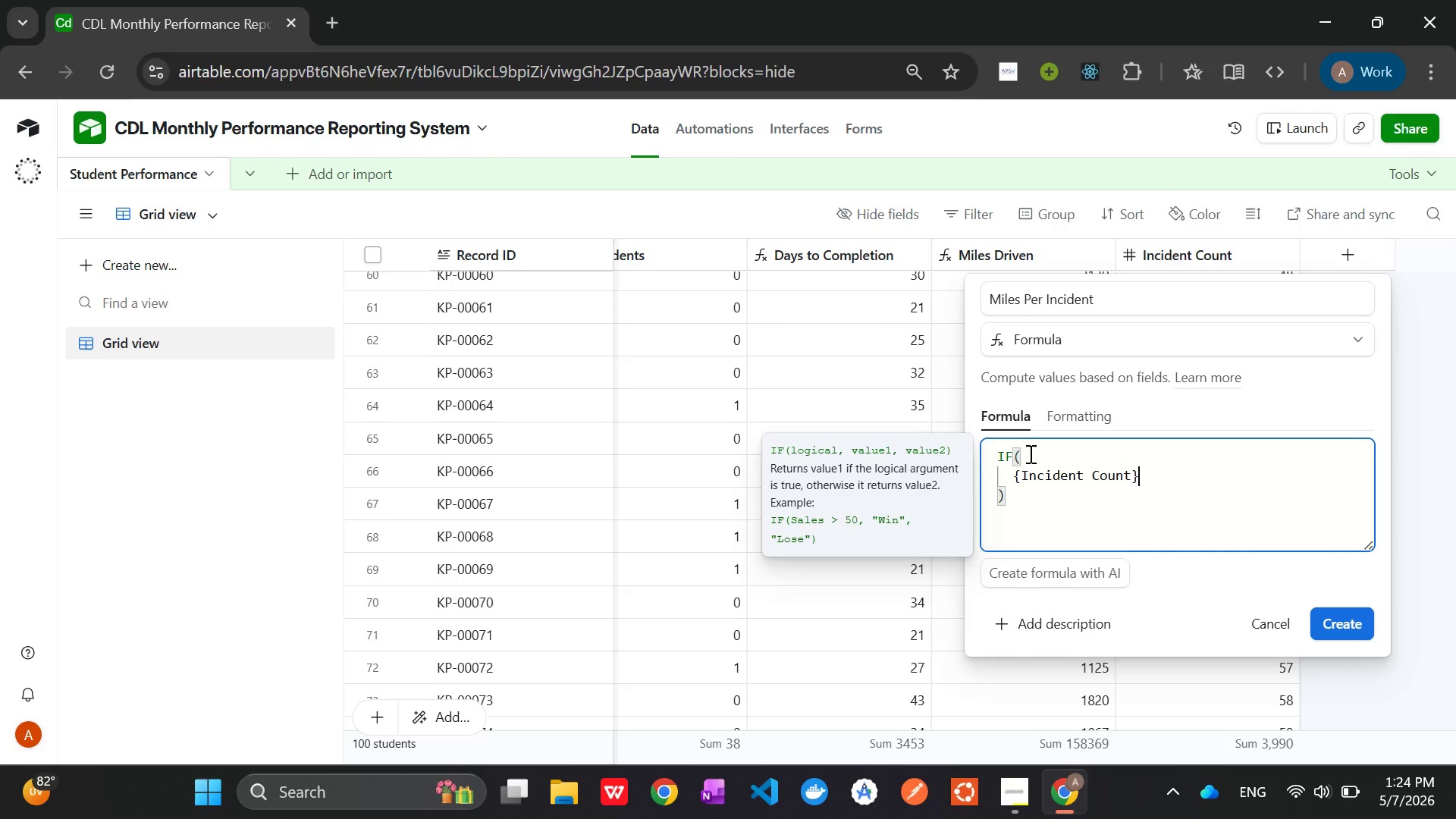 
key(Tab)
 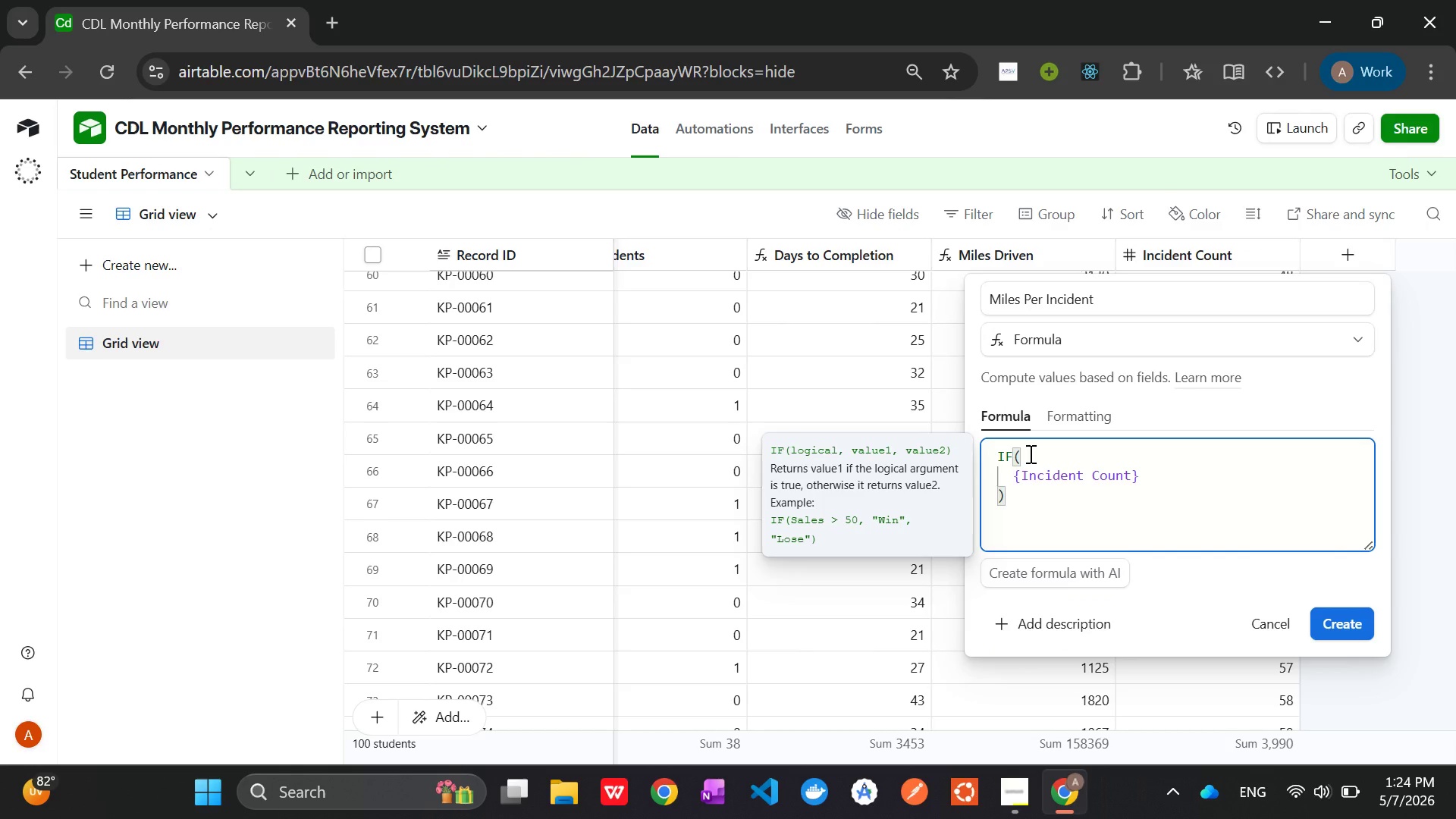 
key(Space)
 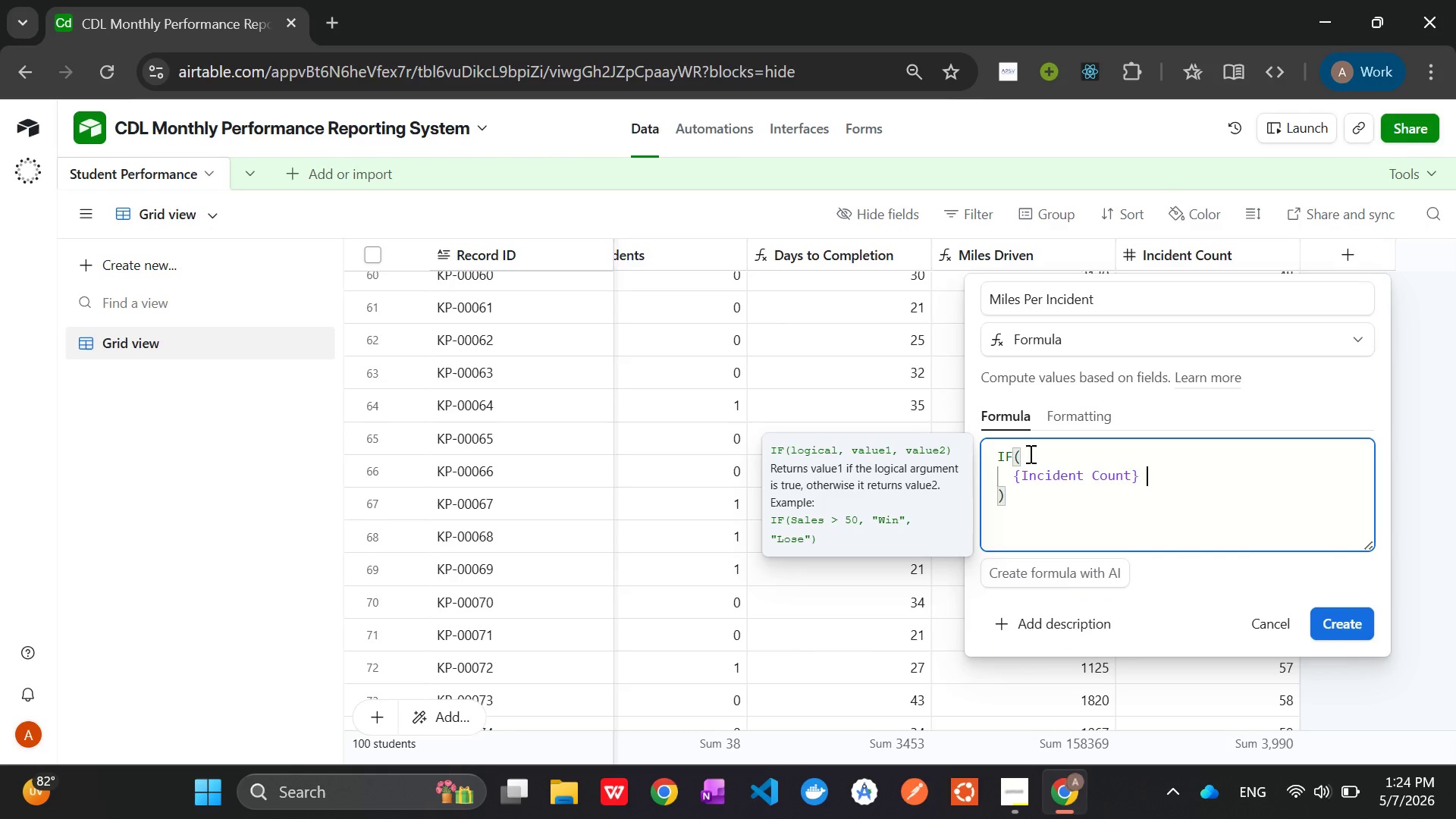 
key(Equal)
 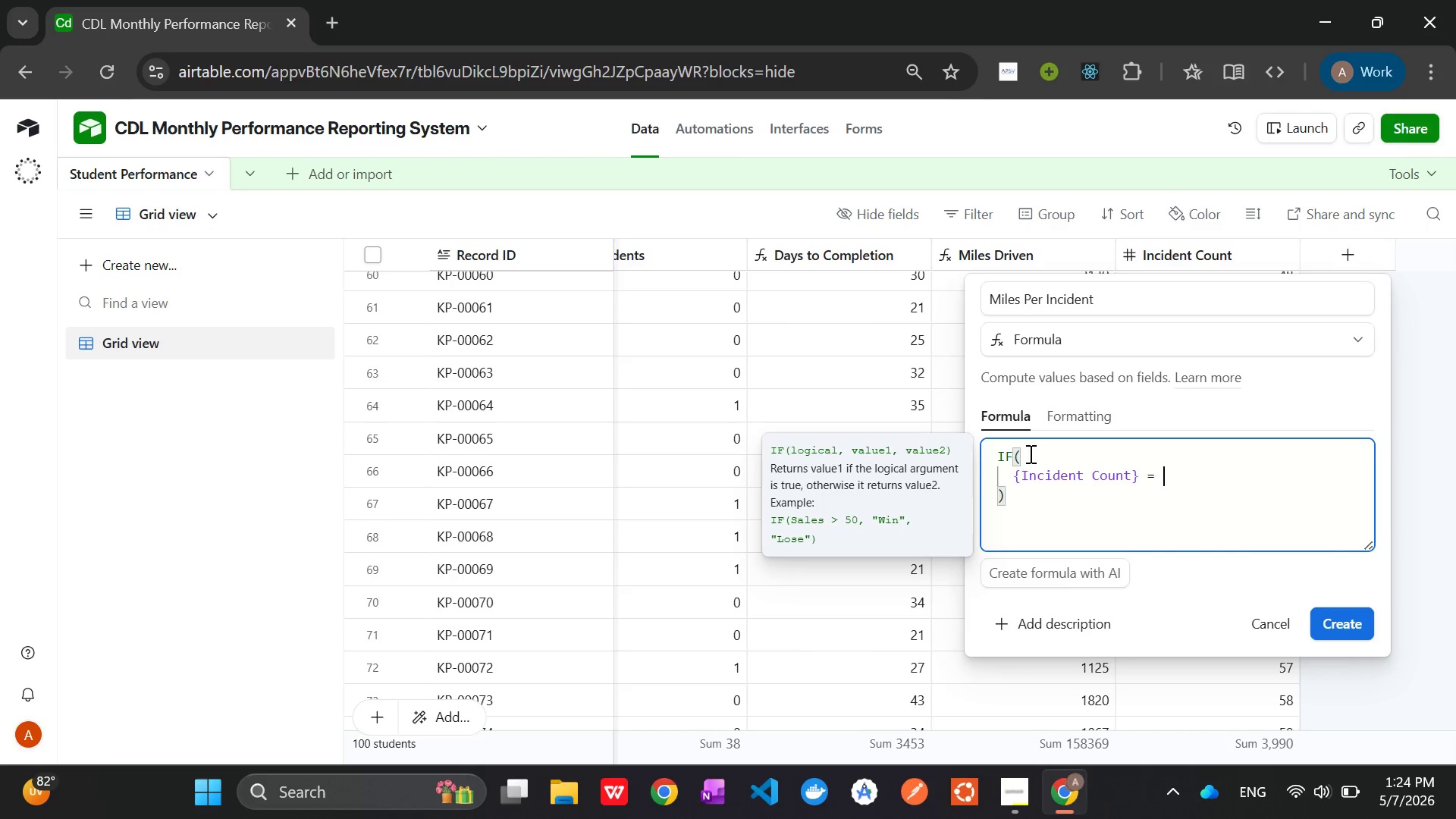 
key(Space)
 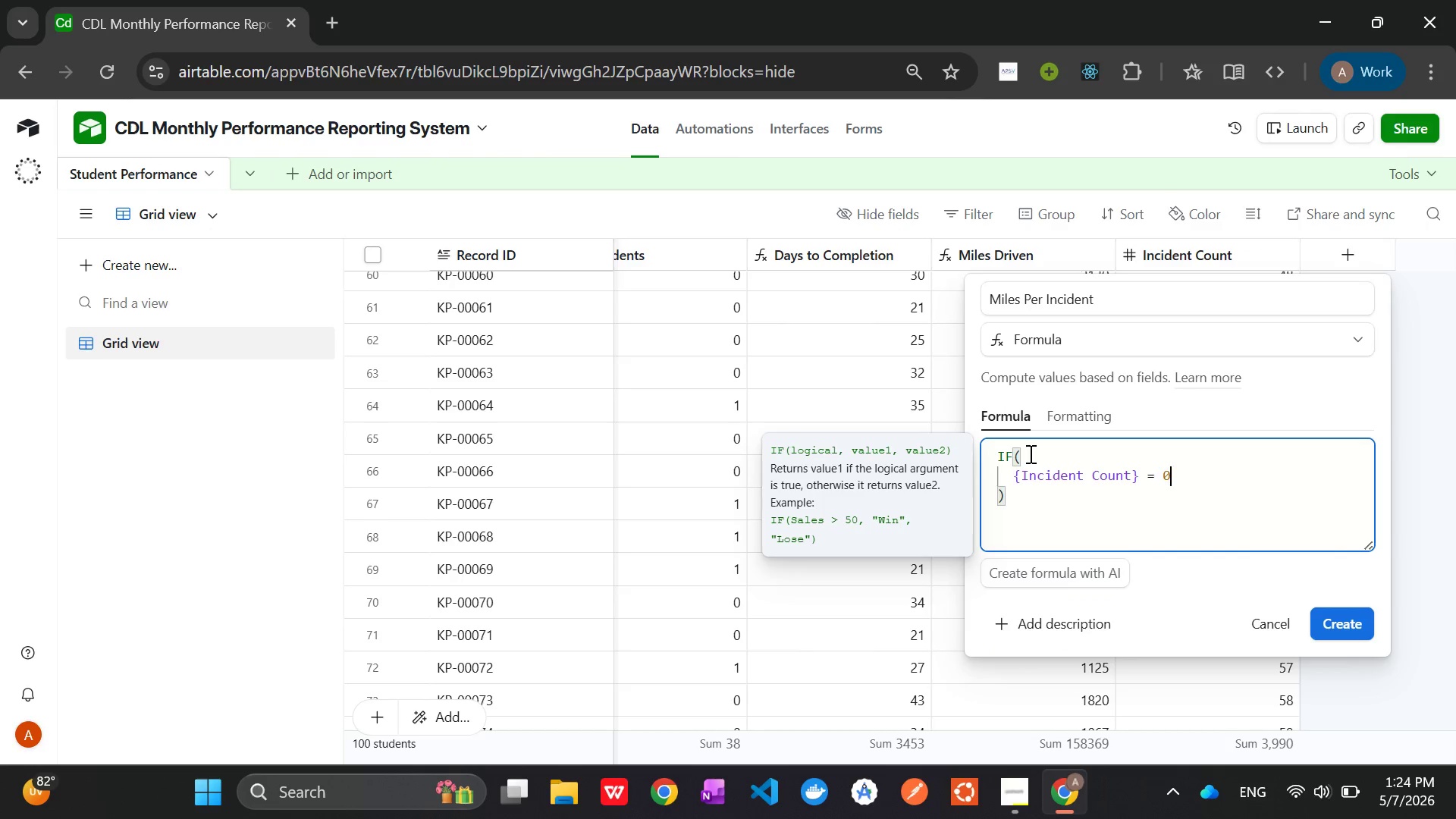 
key(0)
 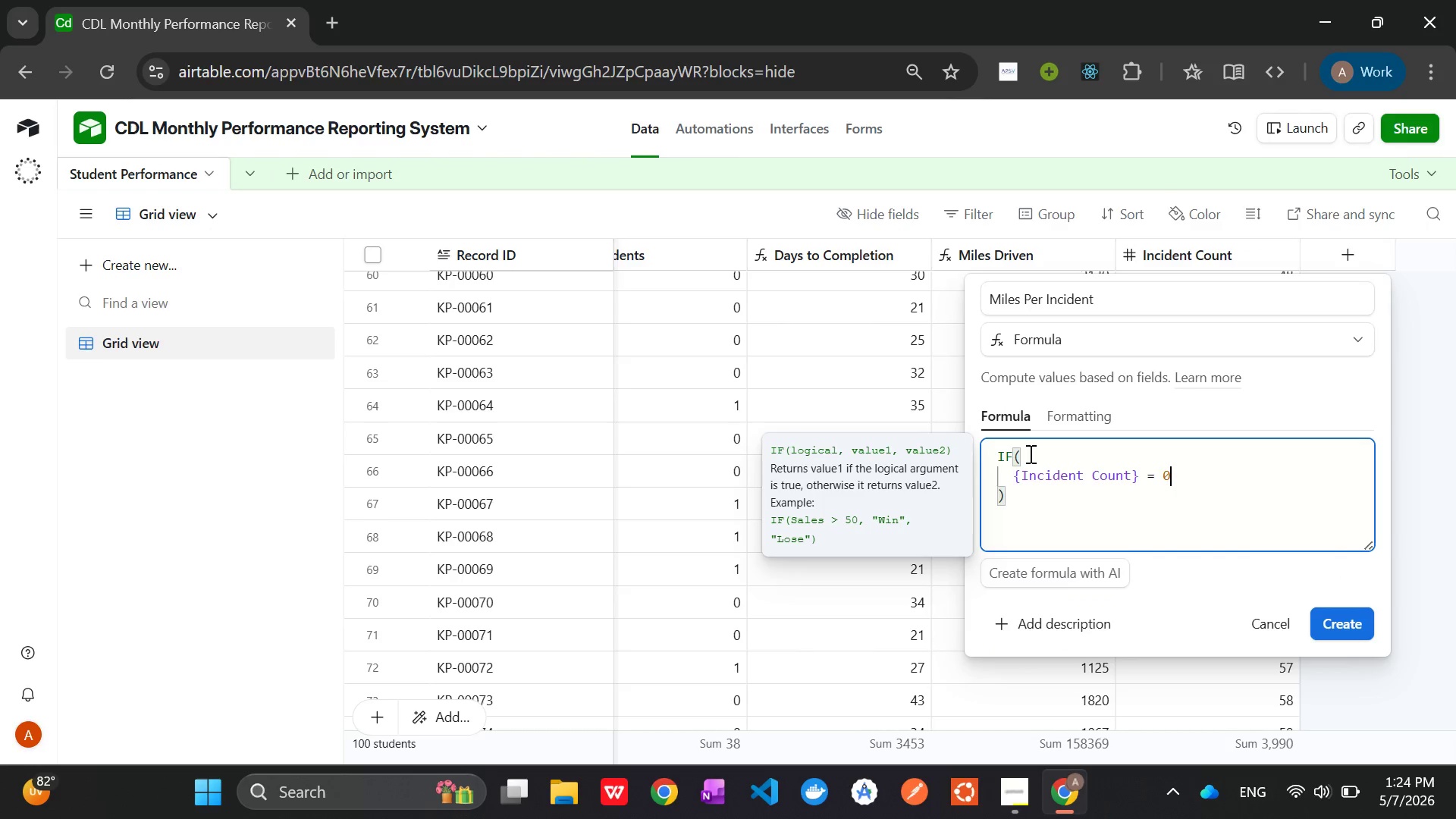 
key(Comma)
 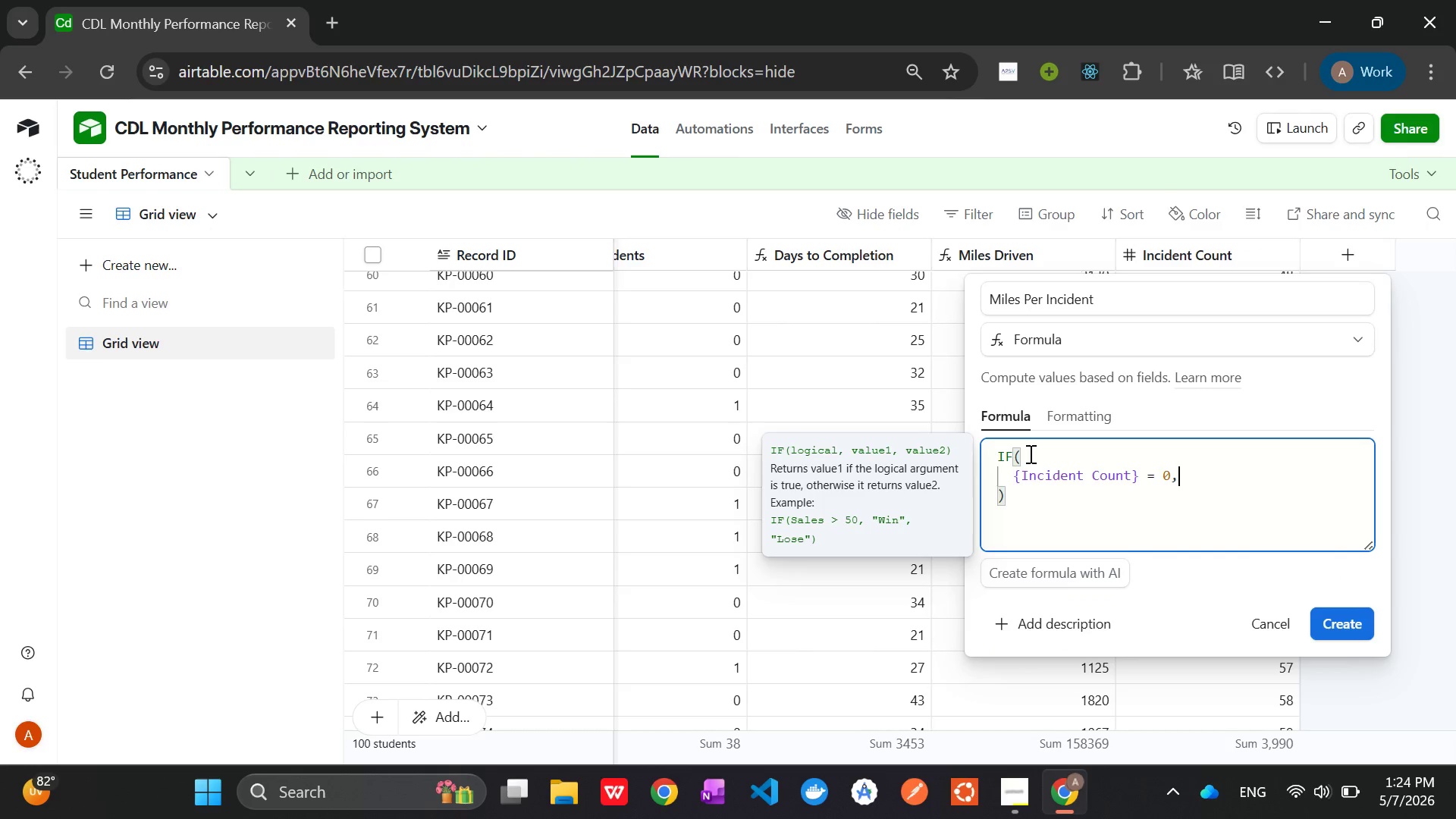 
key(Enter)
 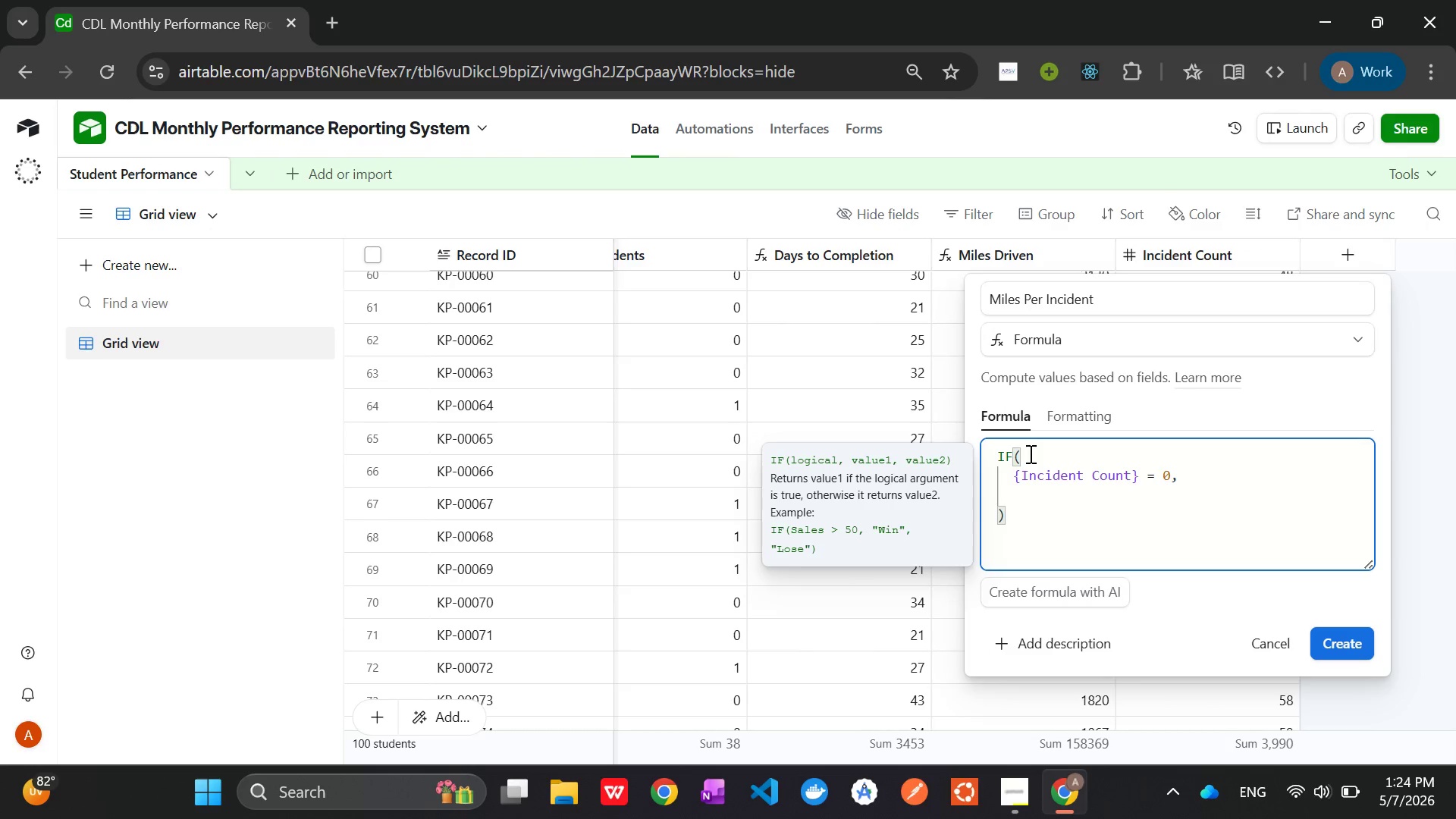 
hold_key(key=ShiftLeft, duration=1.53)
 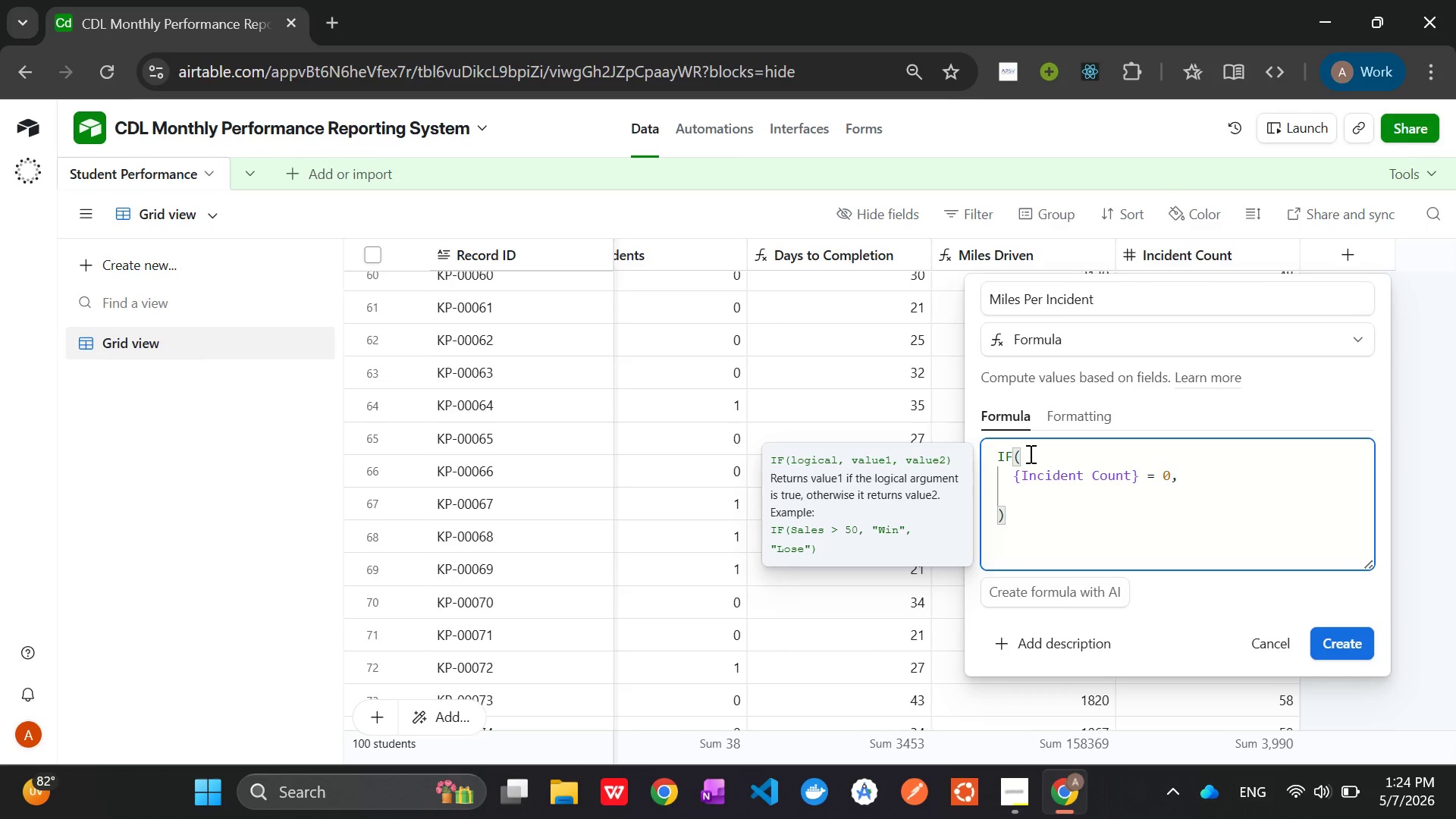 
type(BLA)
key(Tab)
type(),)
 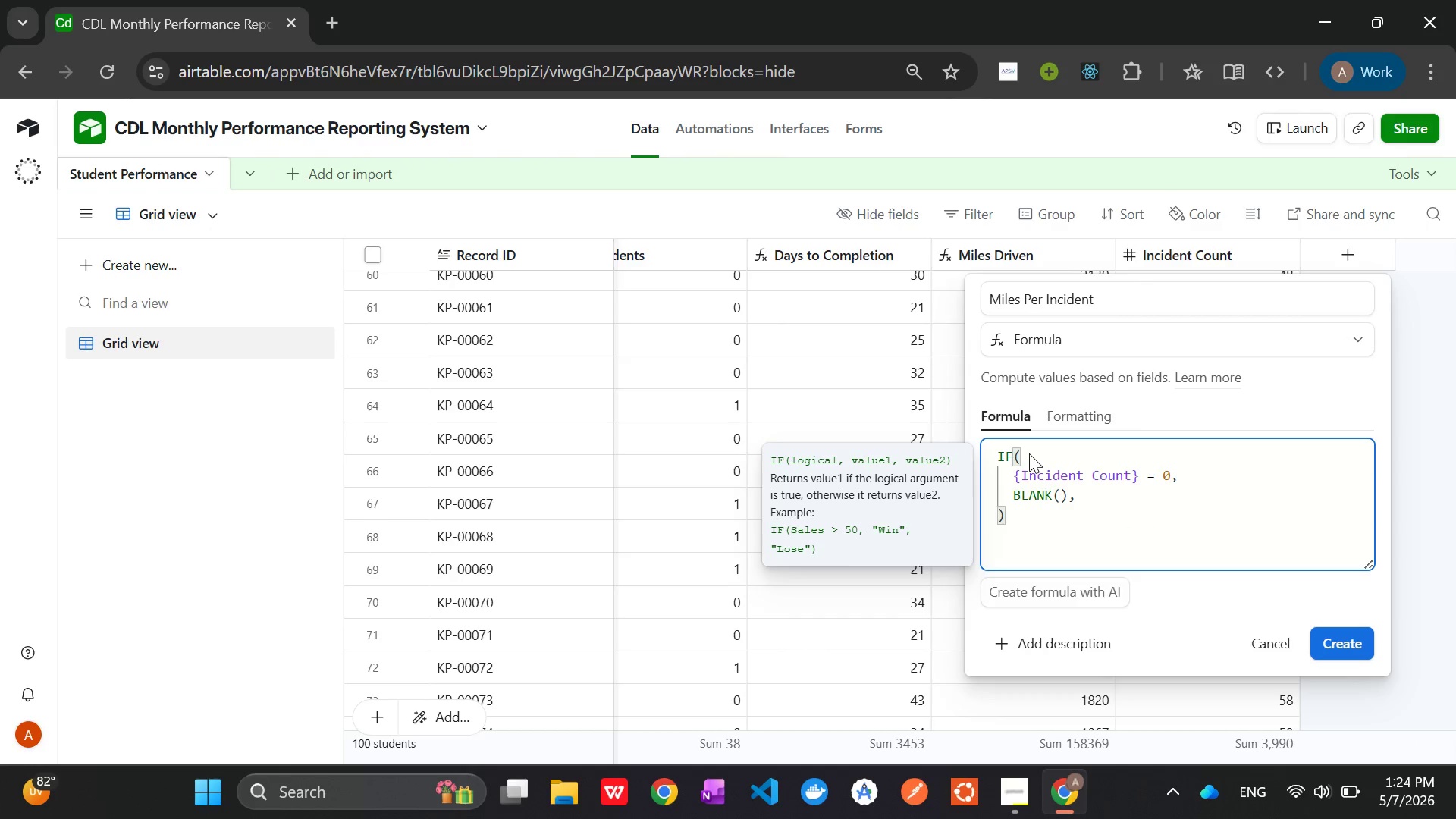 
key(Enter)
 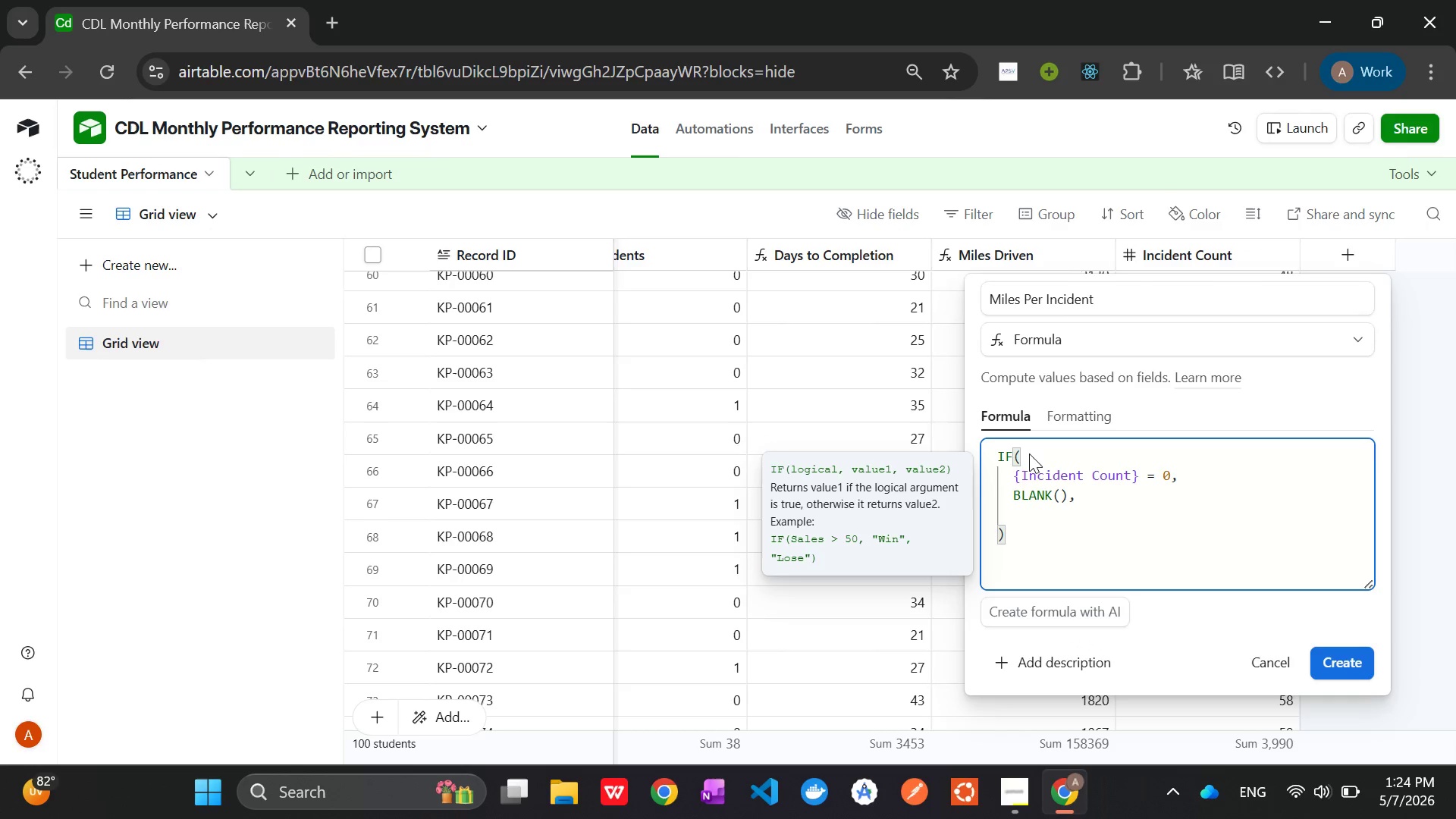 
type({Mi)
key(Tab)
type(/{Inc)
 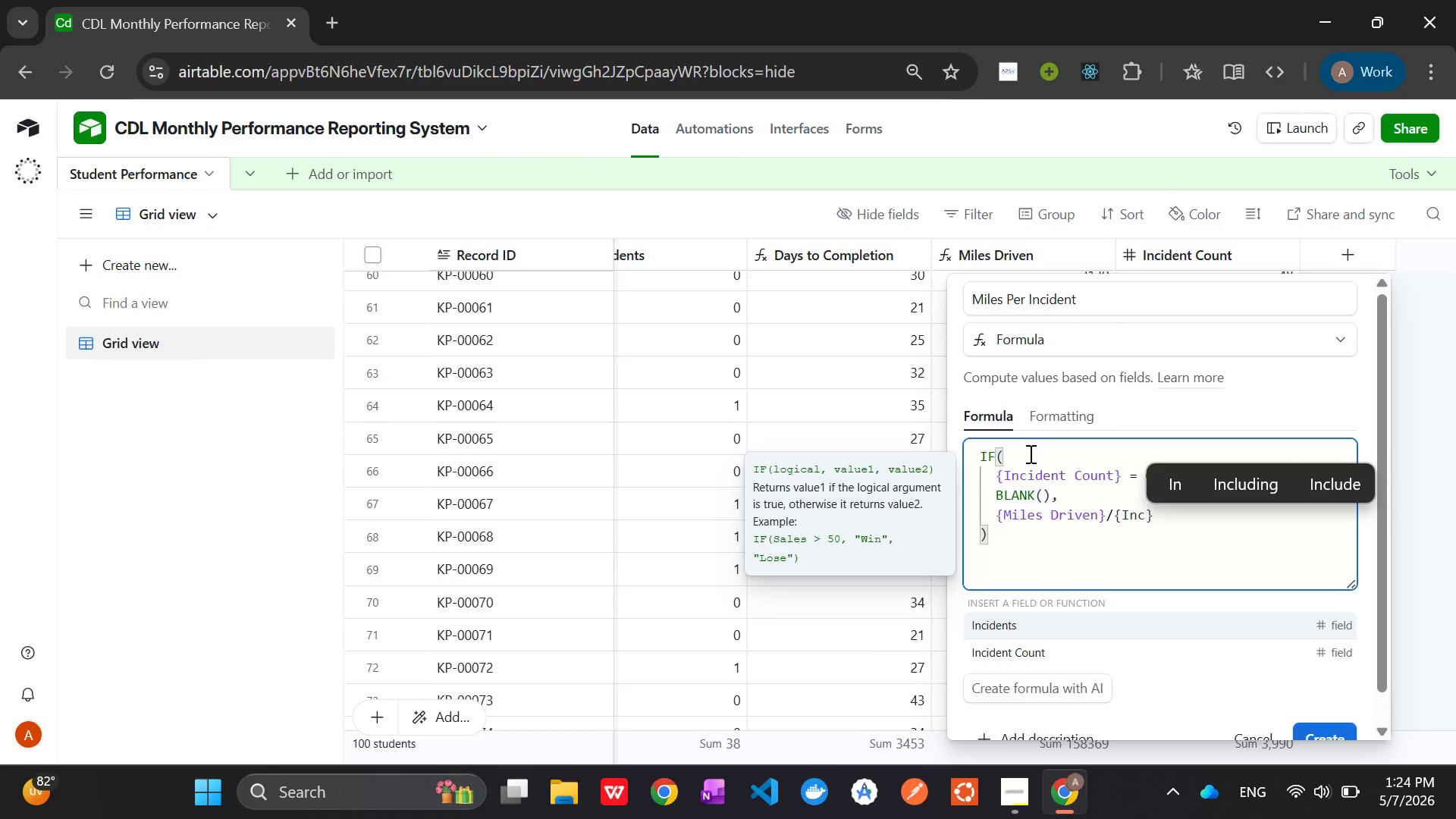 
key(ArrowDown)
 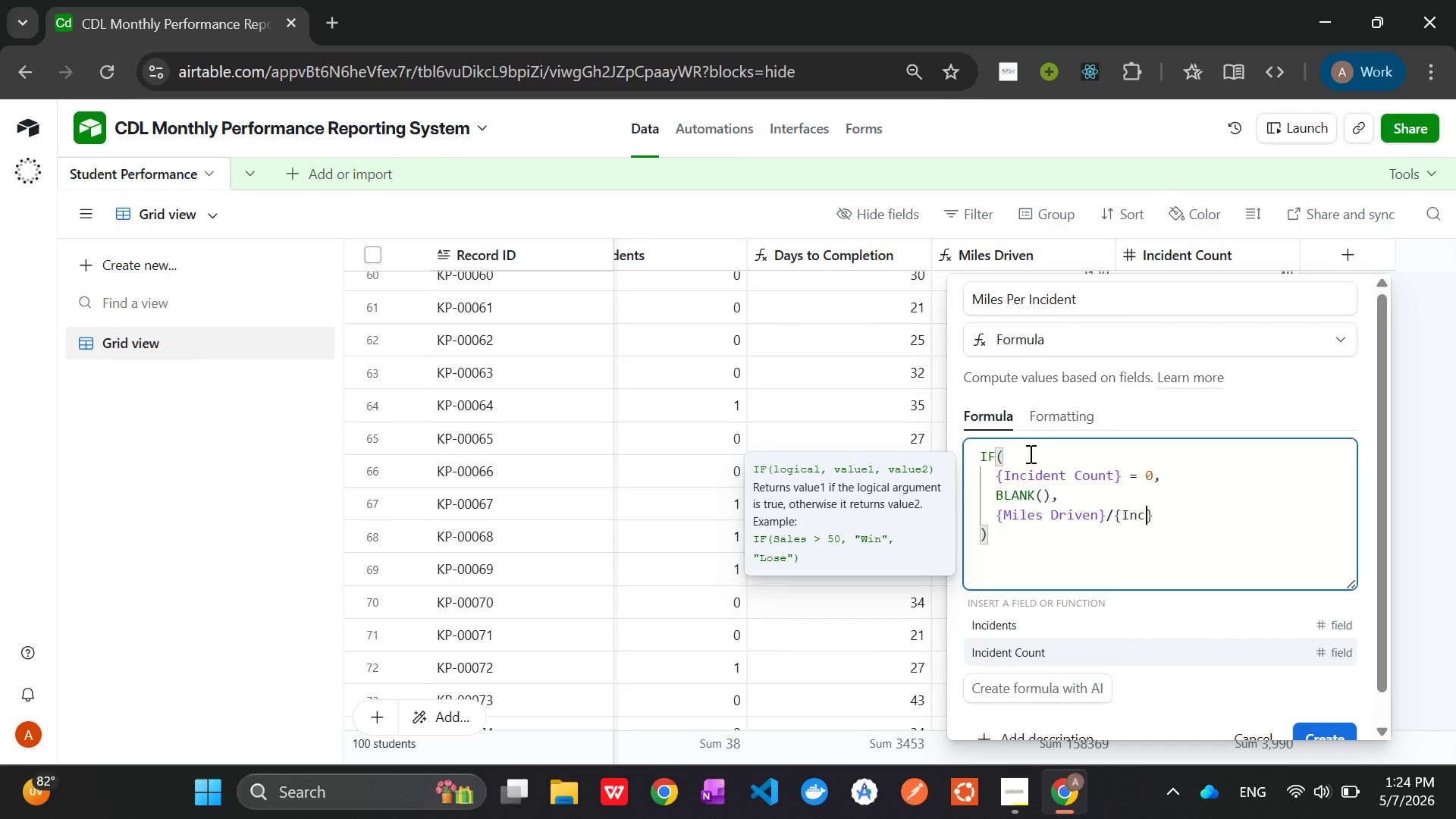 
key(Tab)
 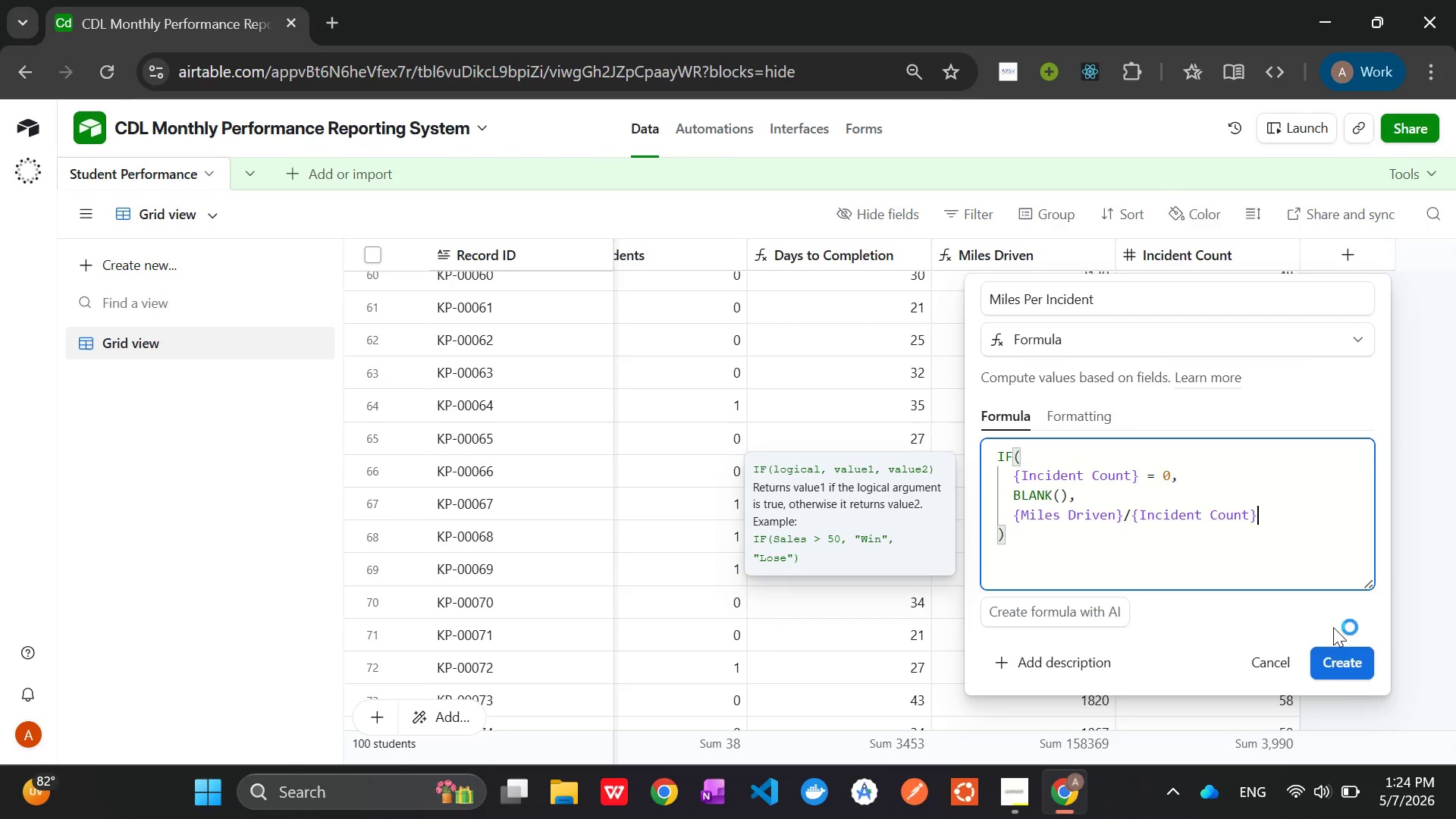 
left_click([1340, 673])
 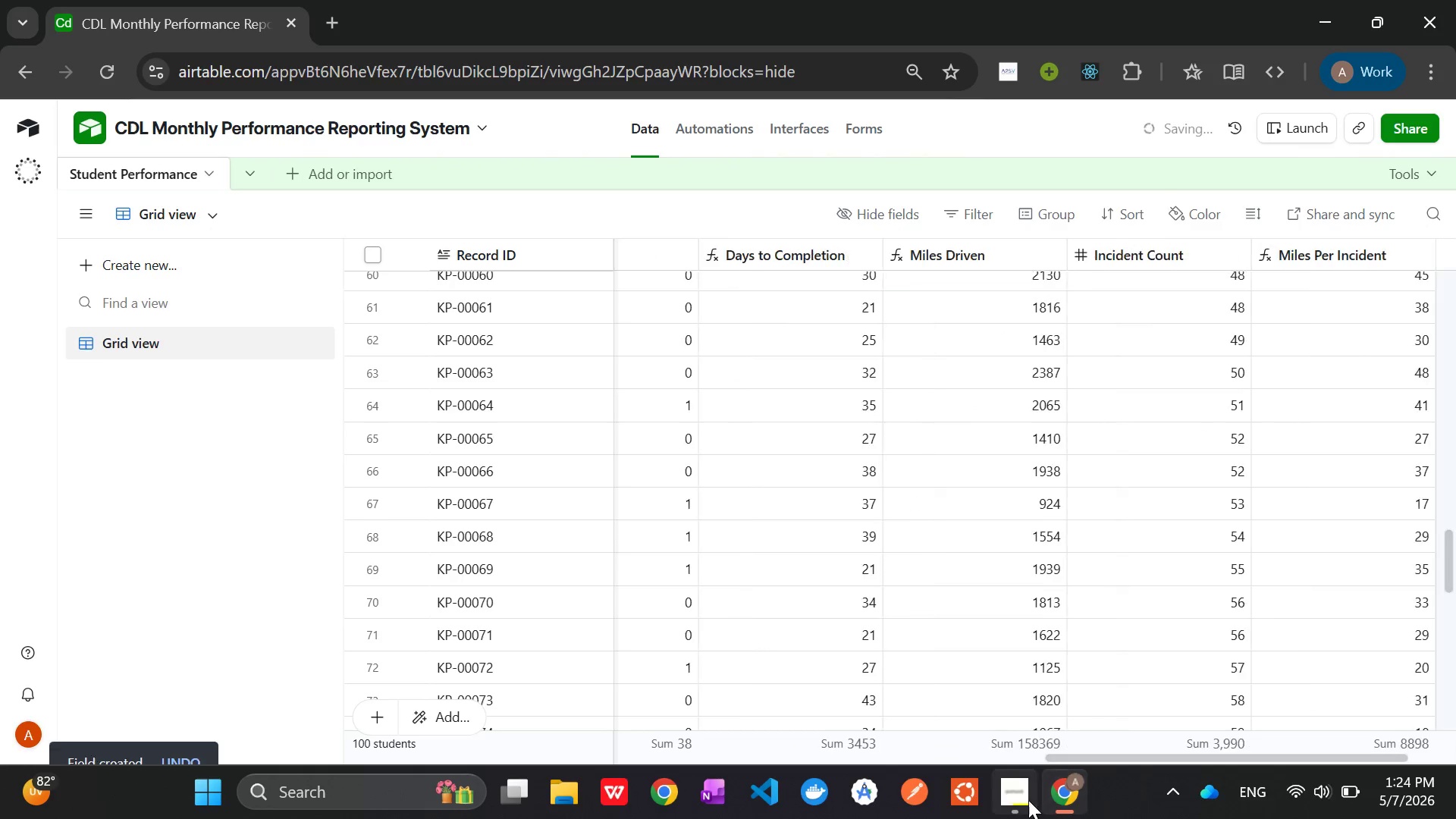 
left_click([1020, 798])